 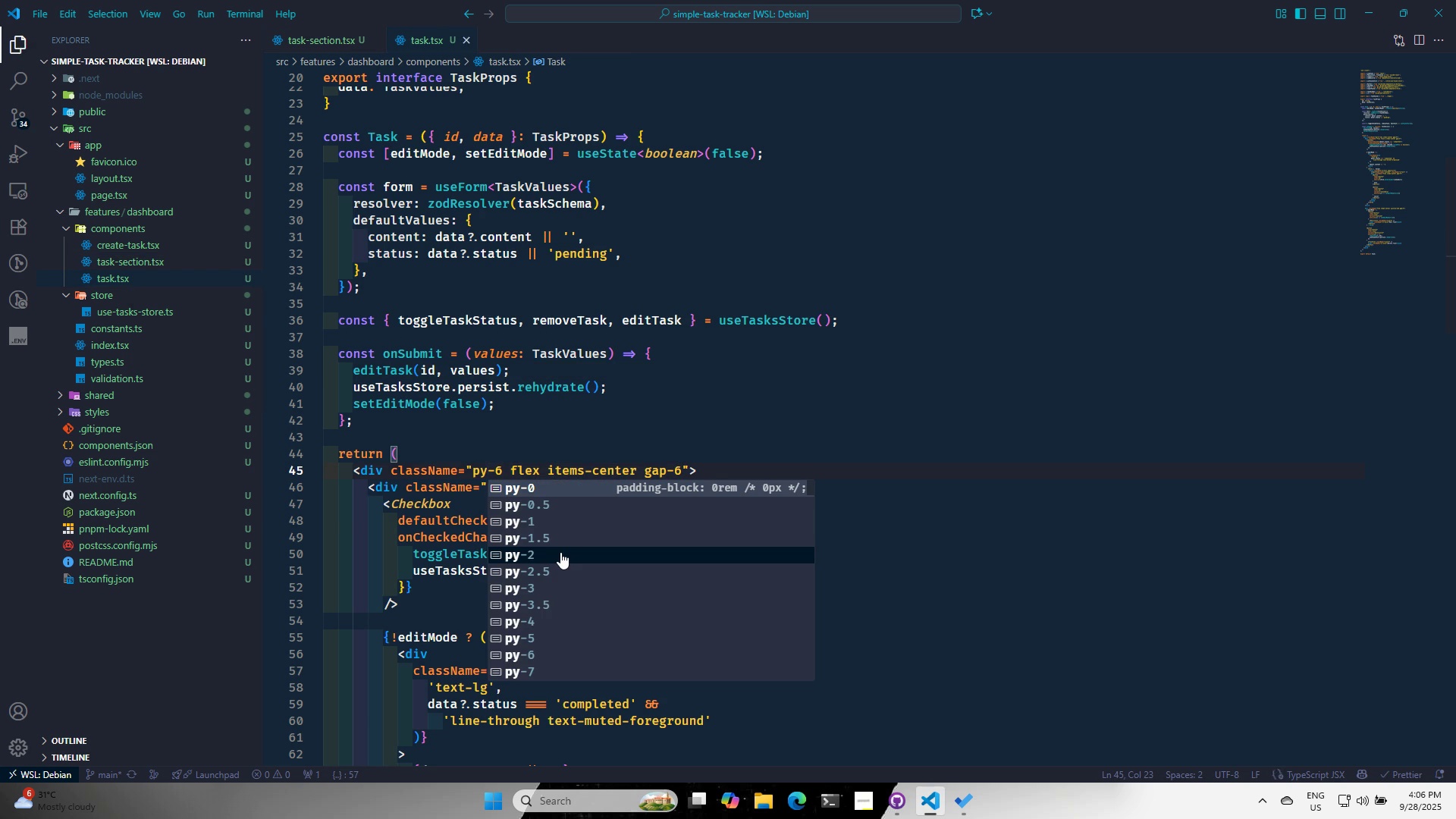 
key(Control+S)
 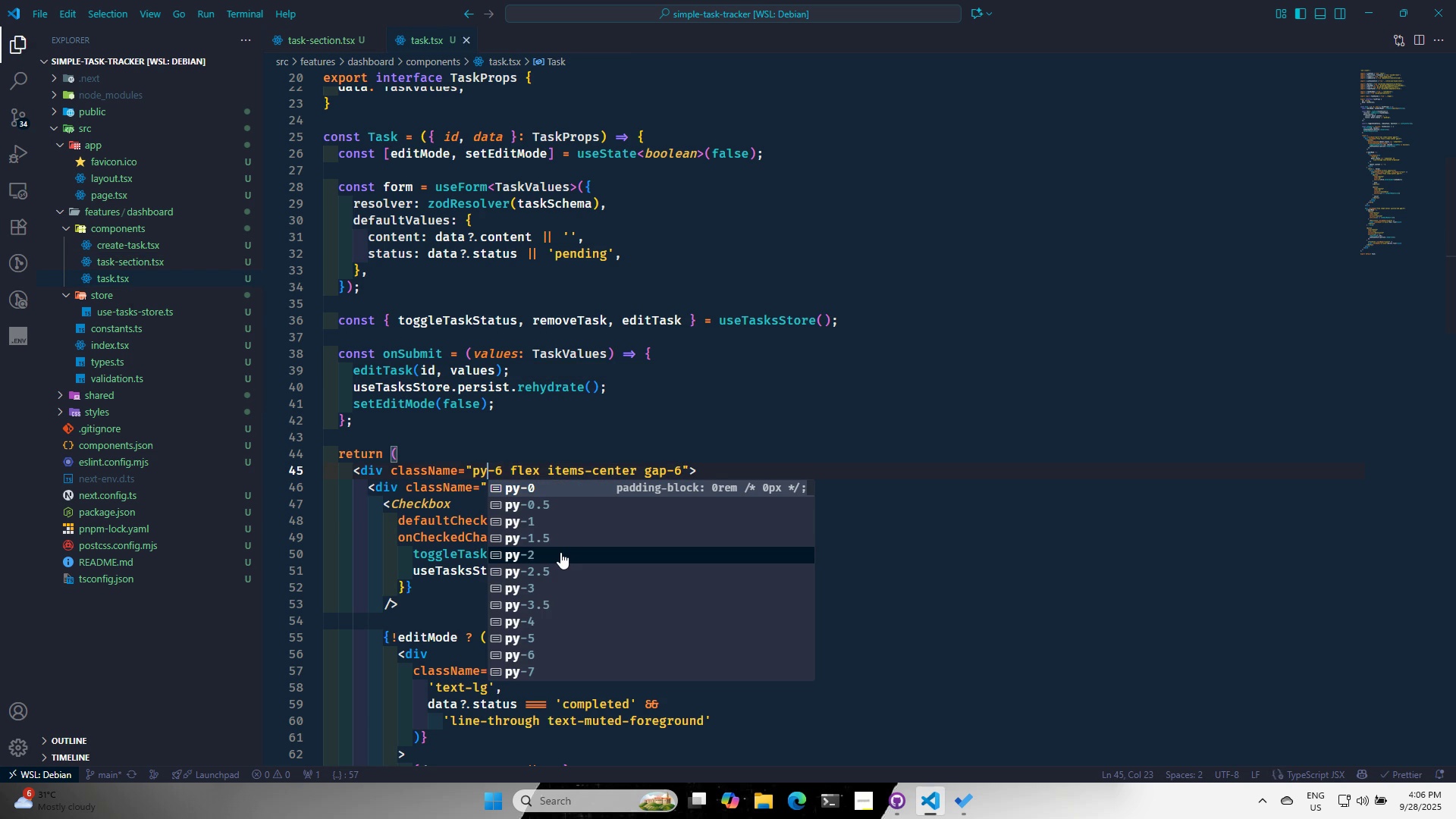 
key(Alt+AltLeft)
 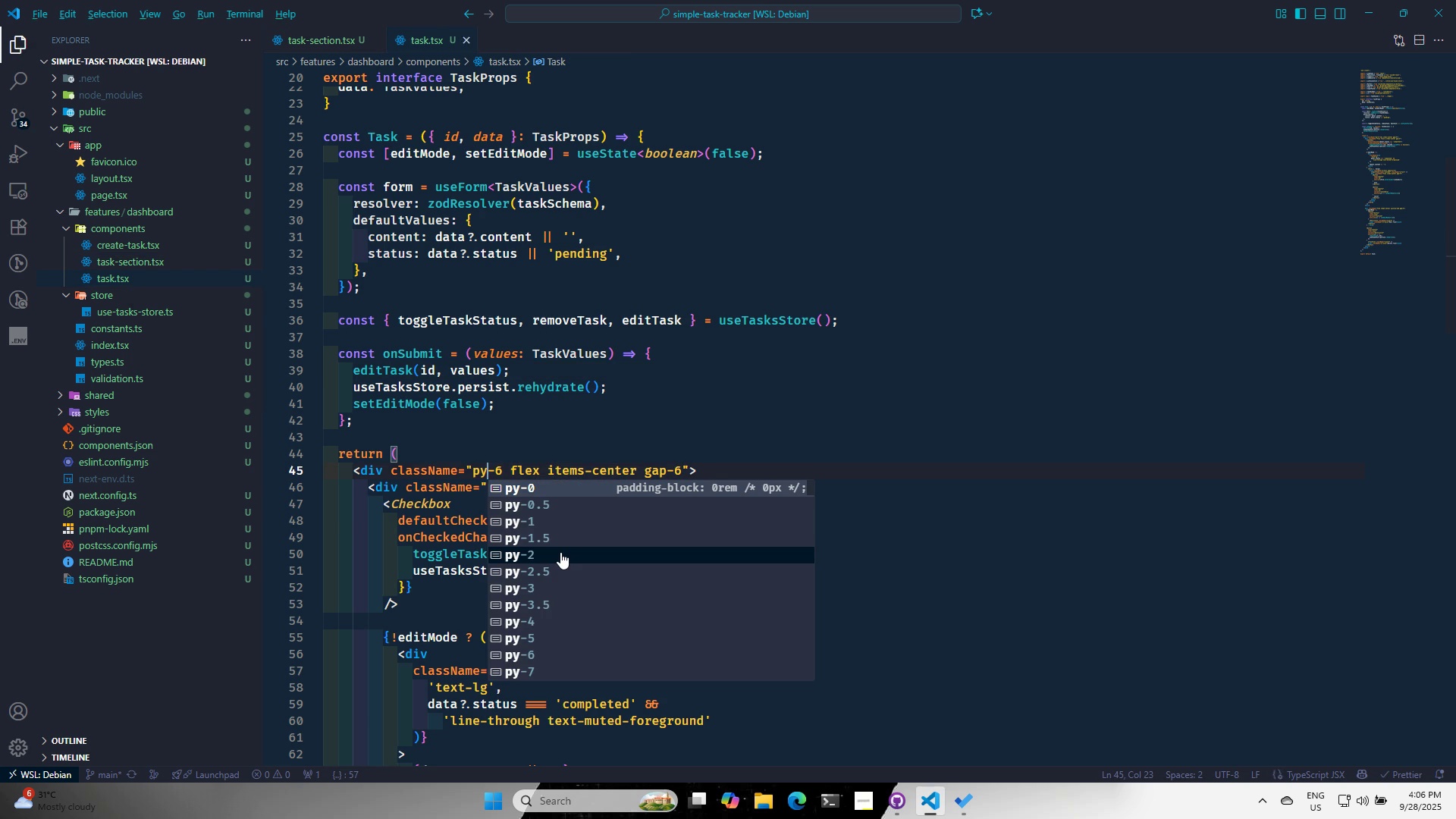 
key(Alt+Tab)
 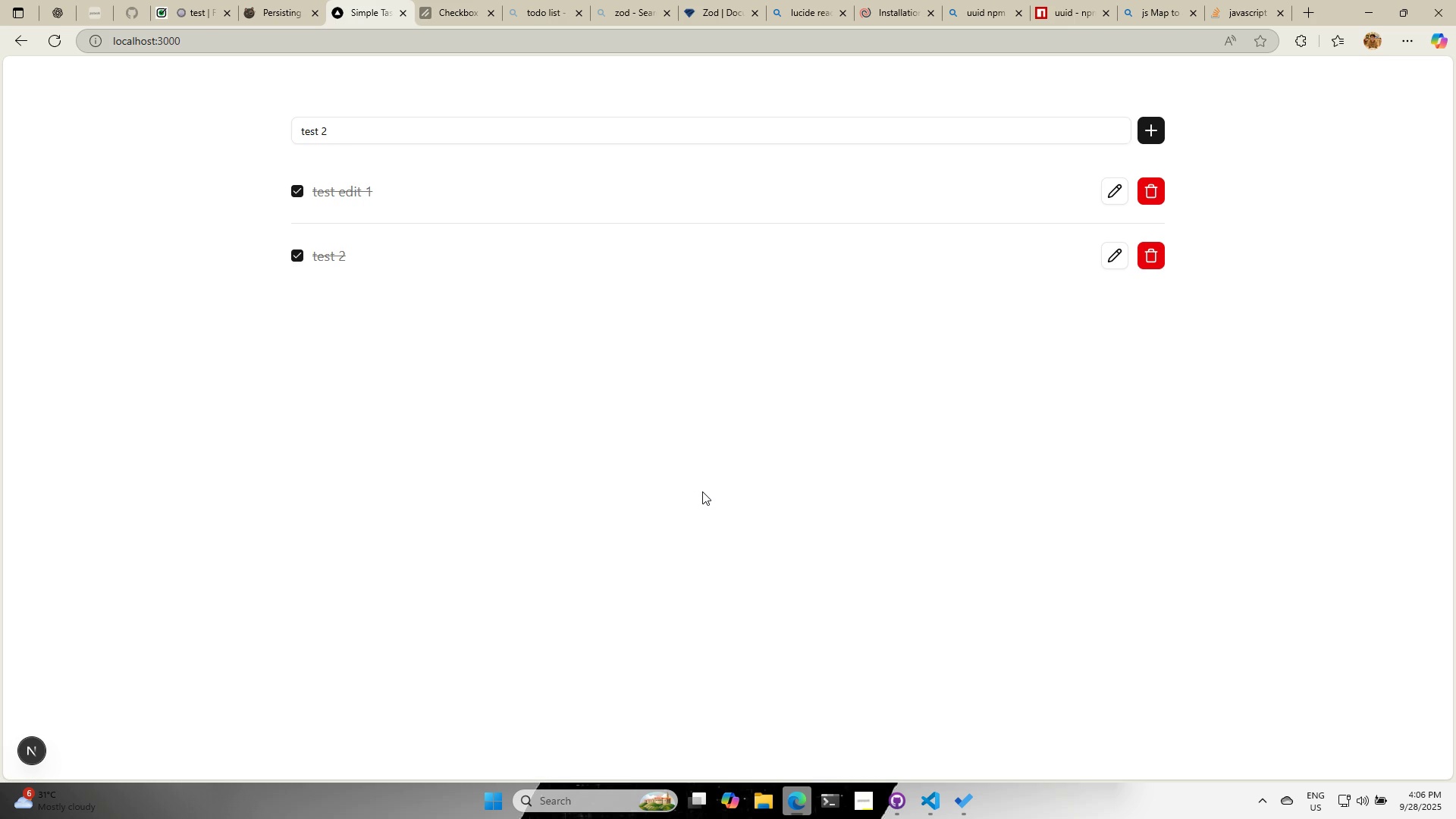 
left_click([702, 491])
 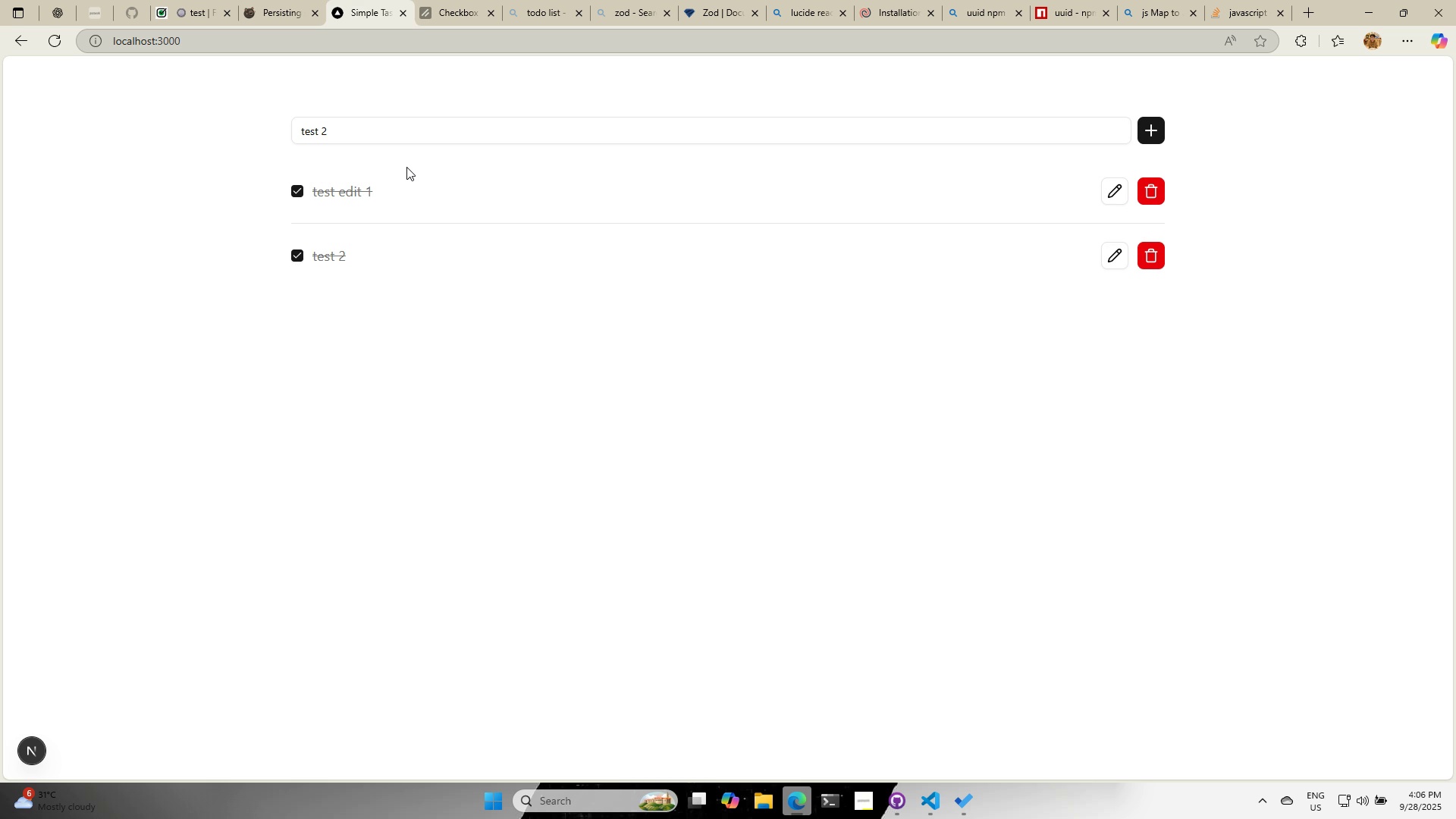 
wait(16.77)
 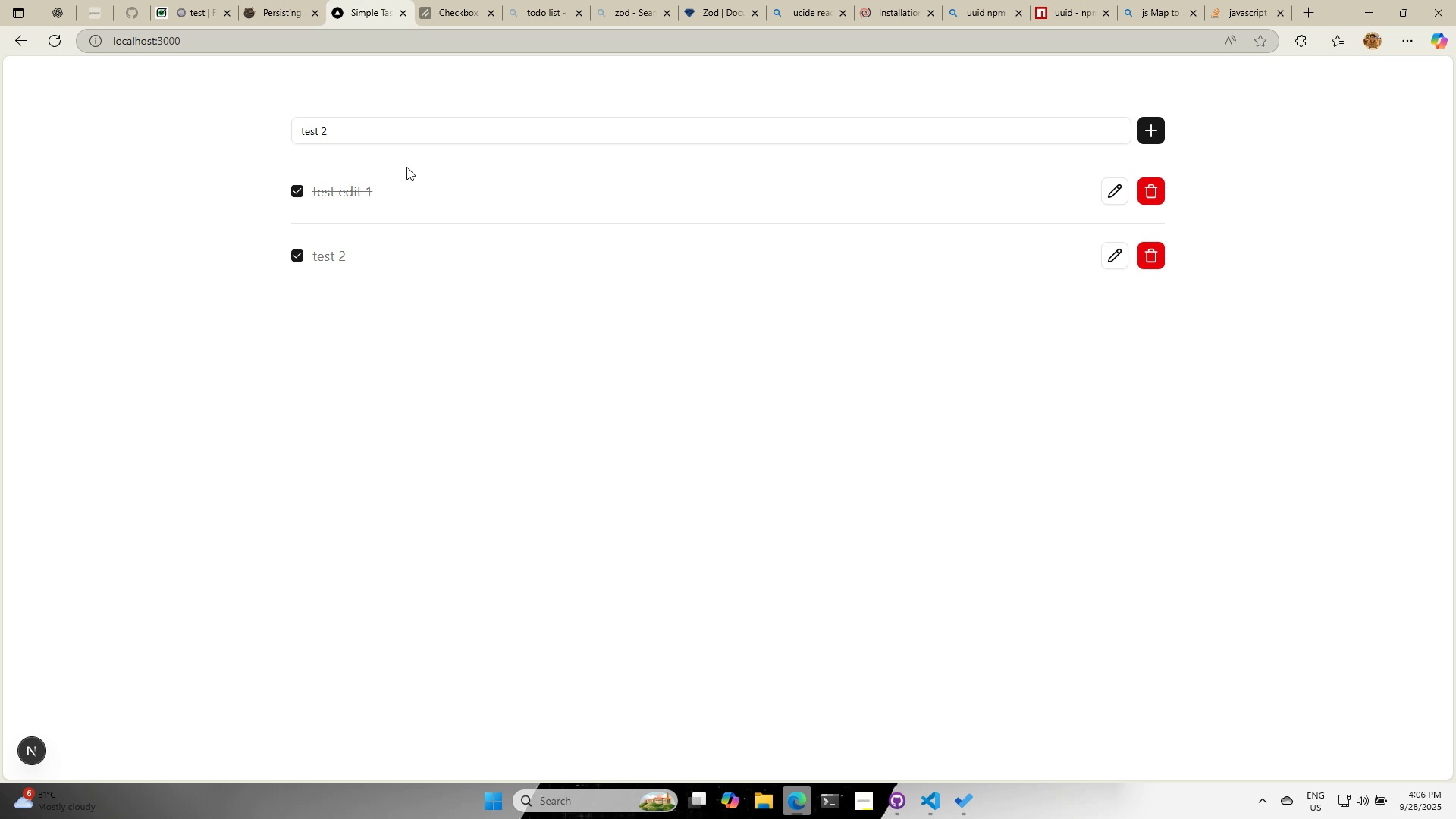 
left_click([268, 0])
 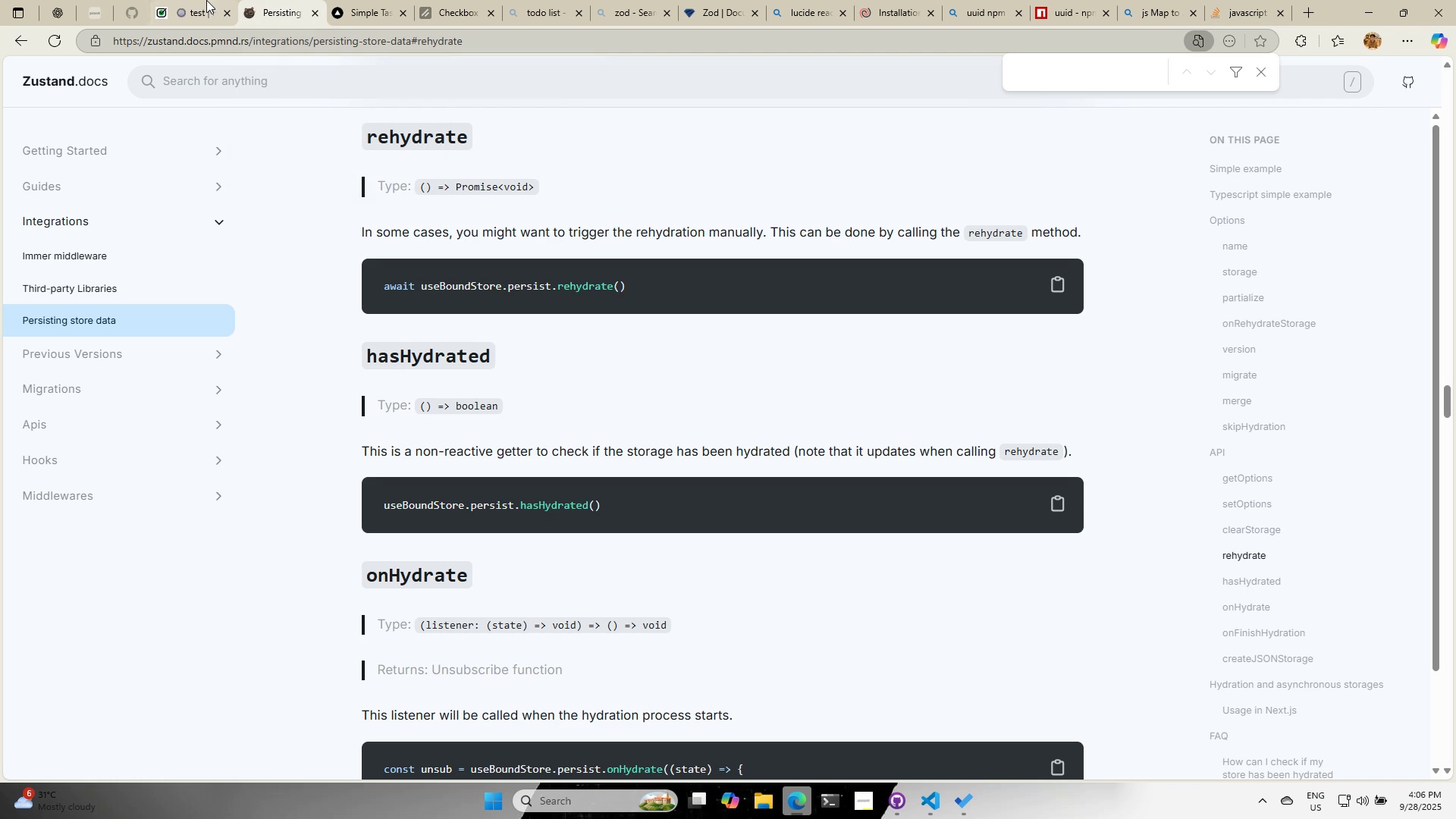 
left_click([206, 0])
 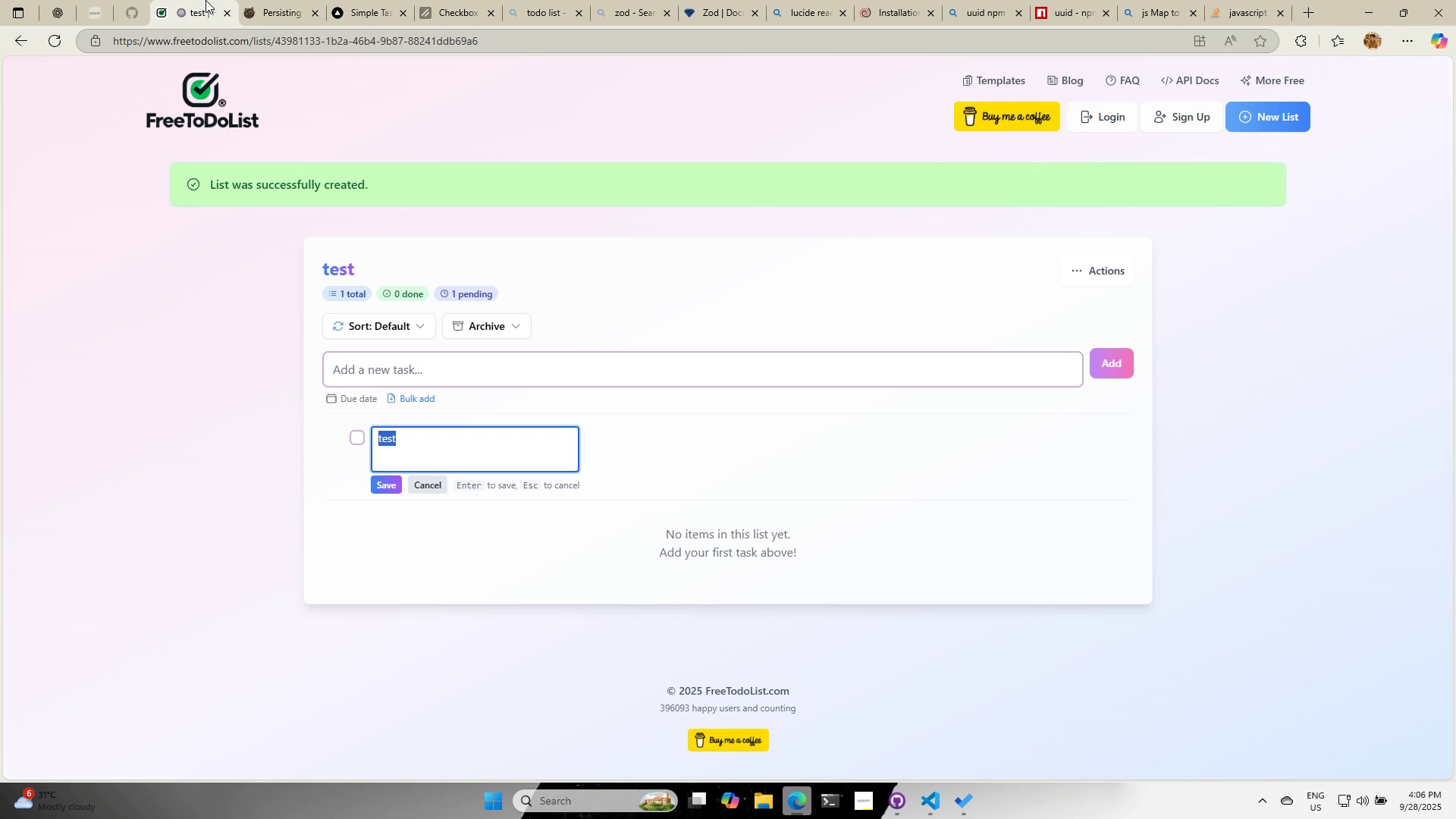 
left_click([285, 6])
 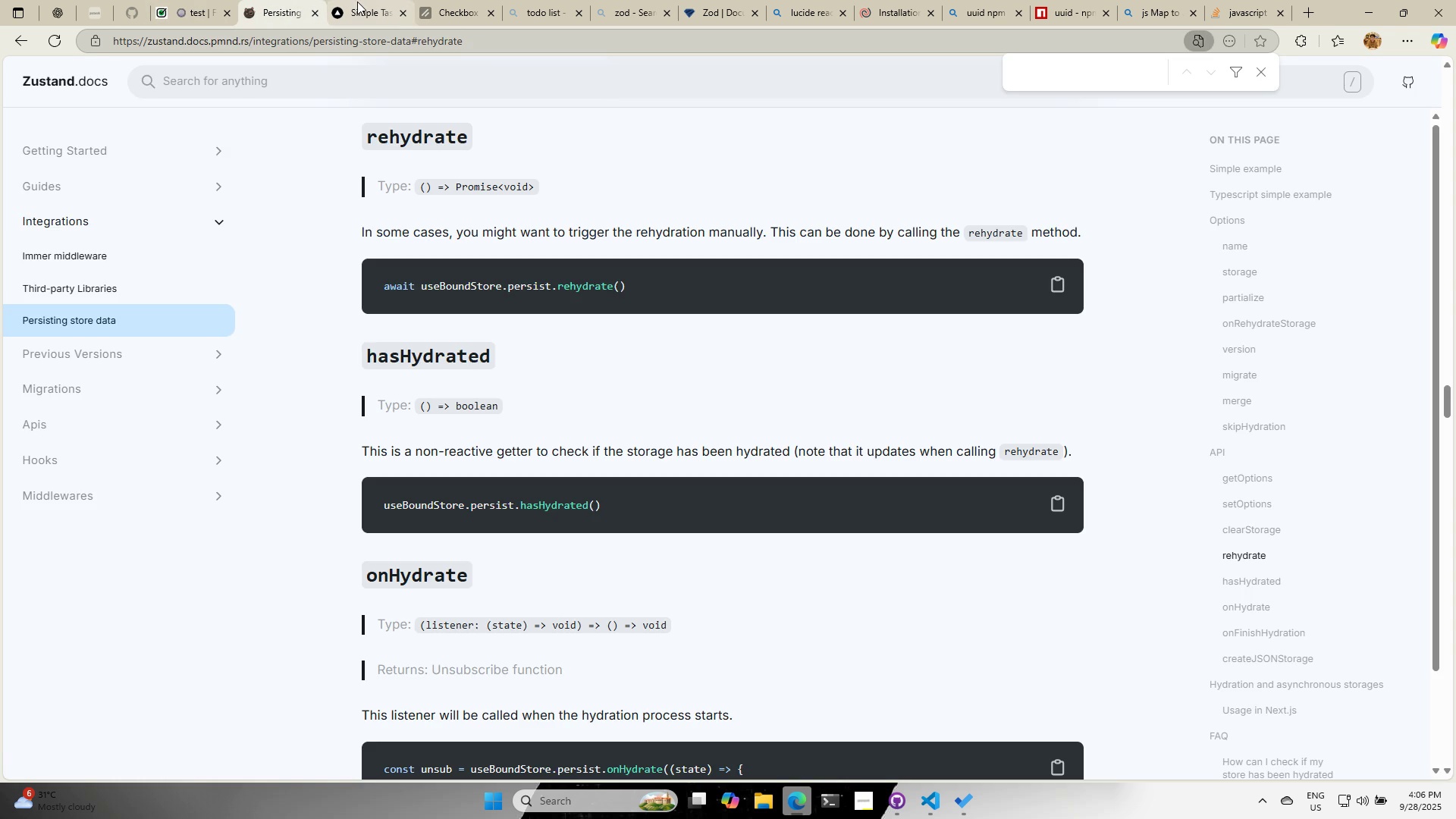 
left_click([357, 2])
 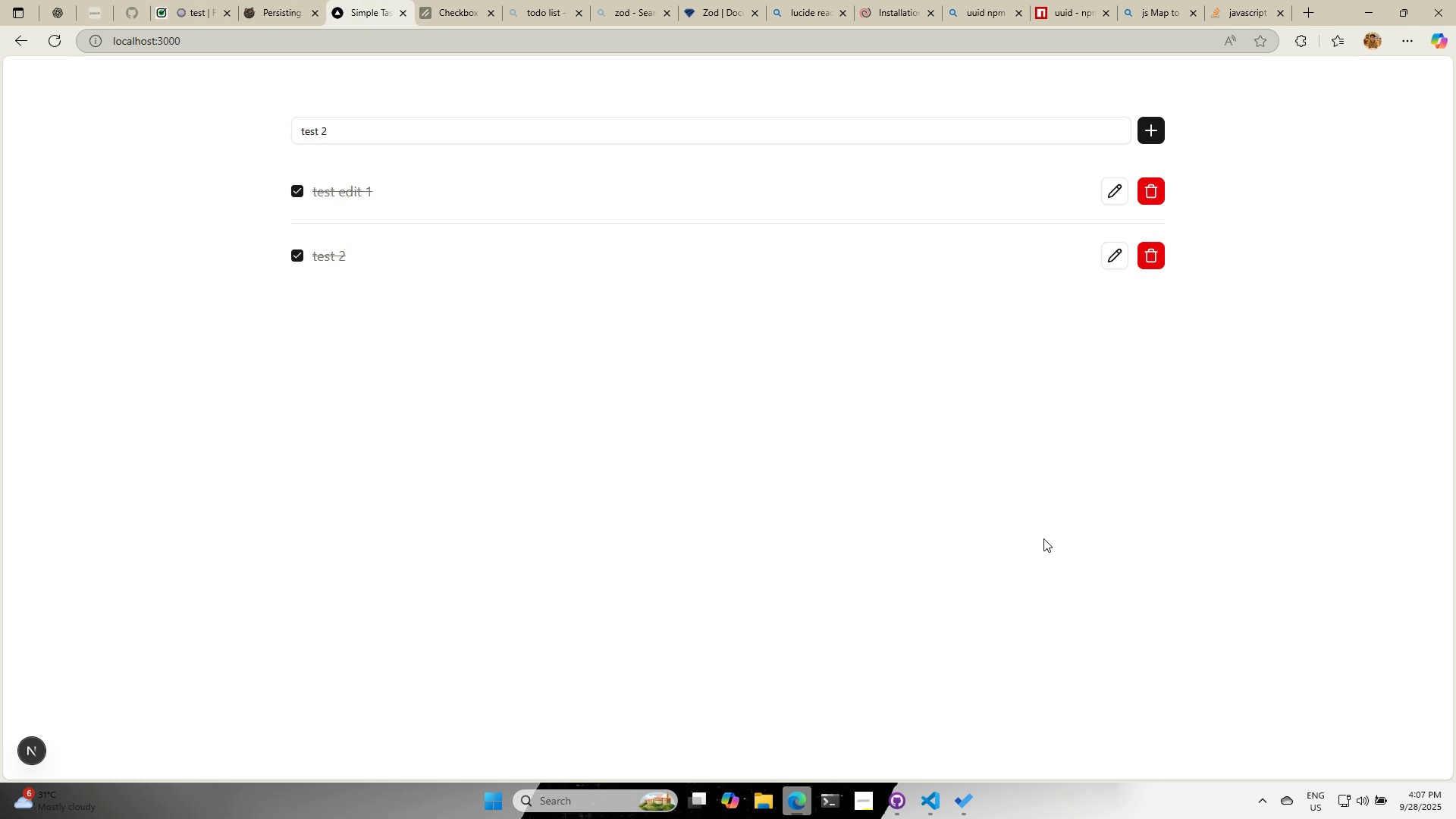 
left_click([940, 806])
 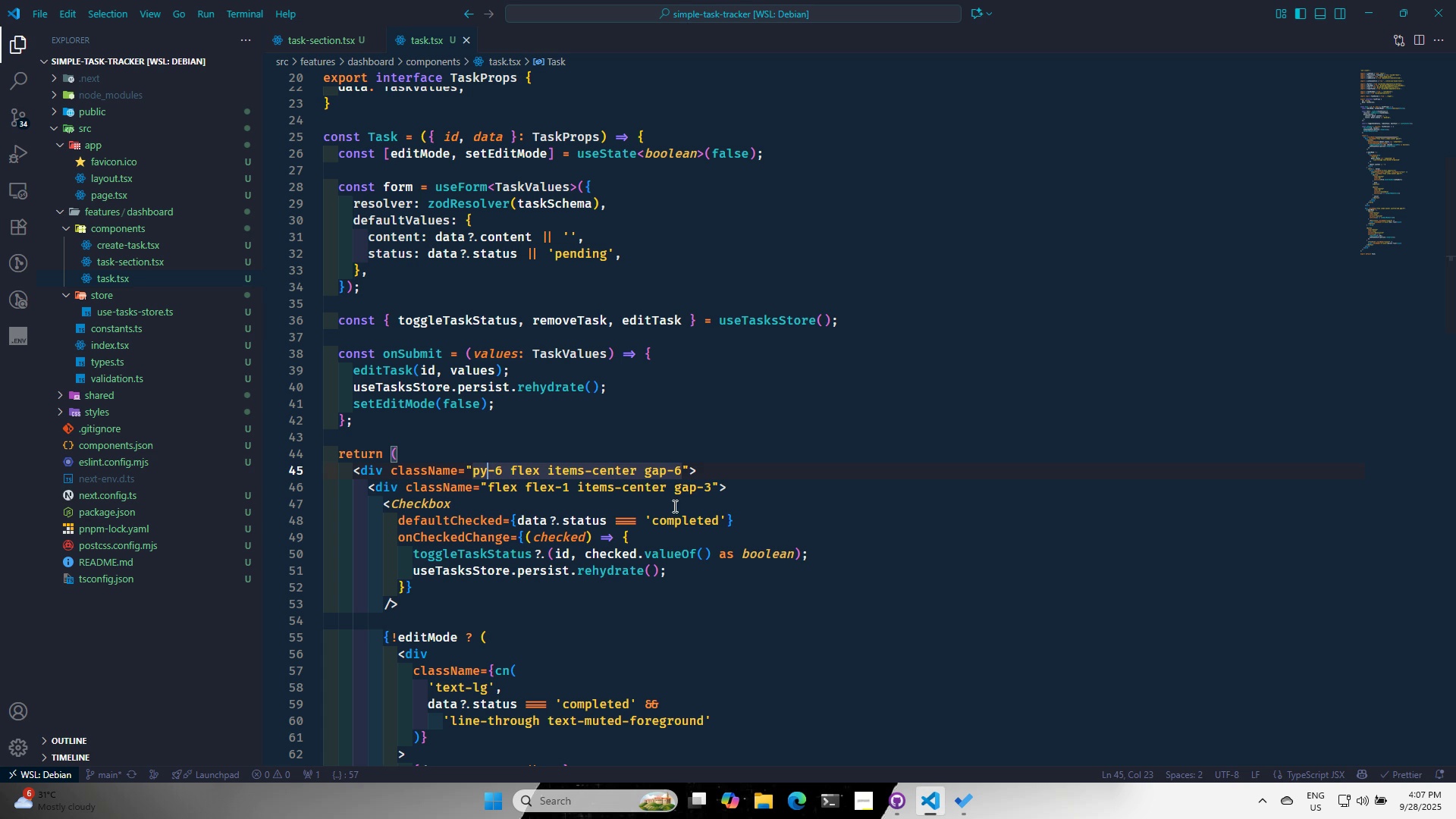 
left_click([673, 505])
 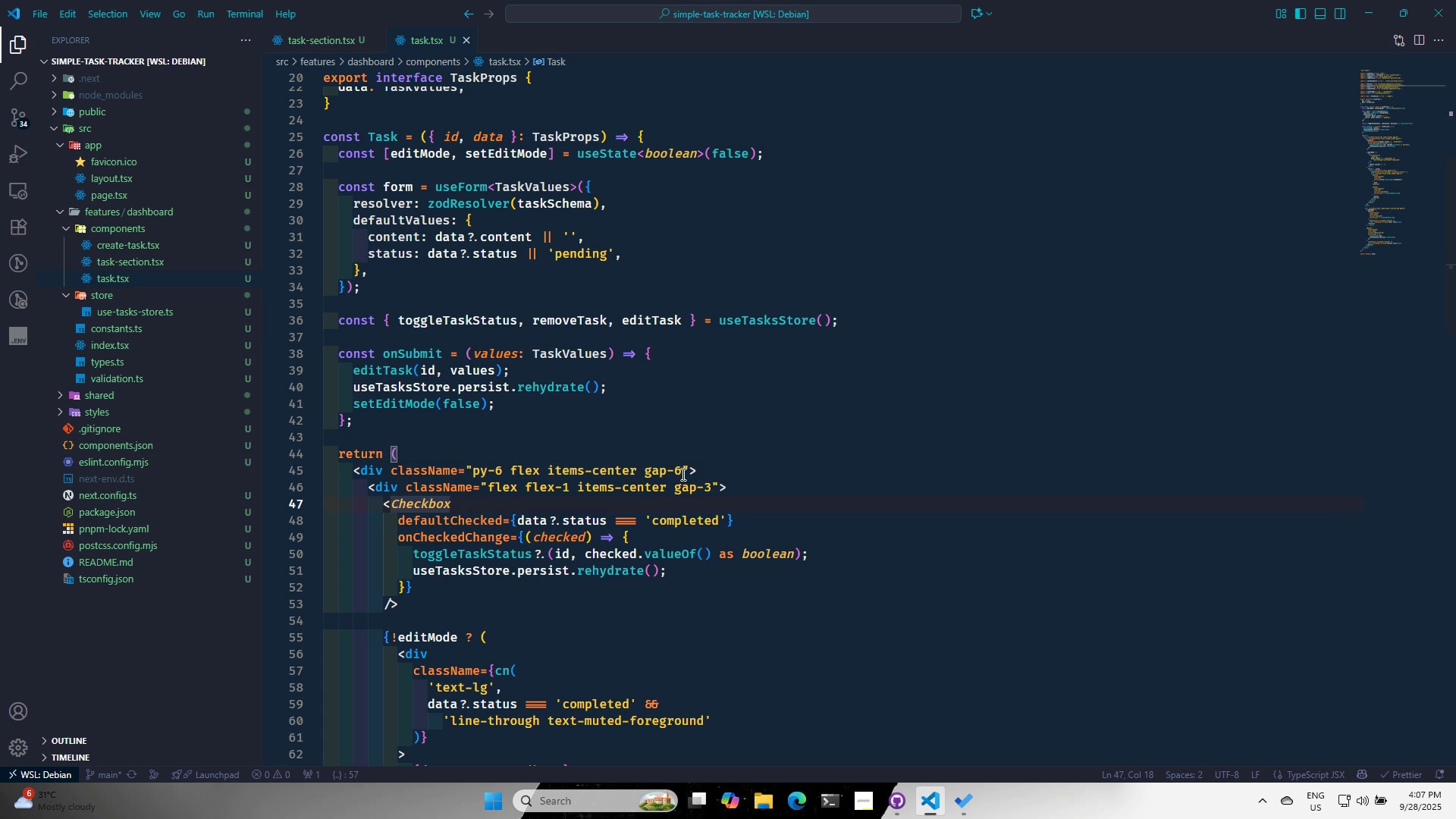 
left_click([682, 474])
 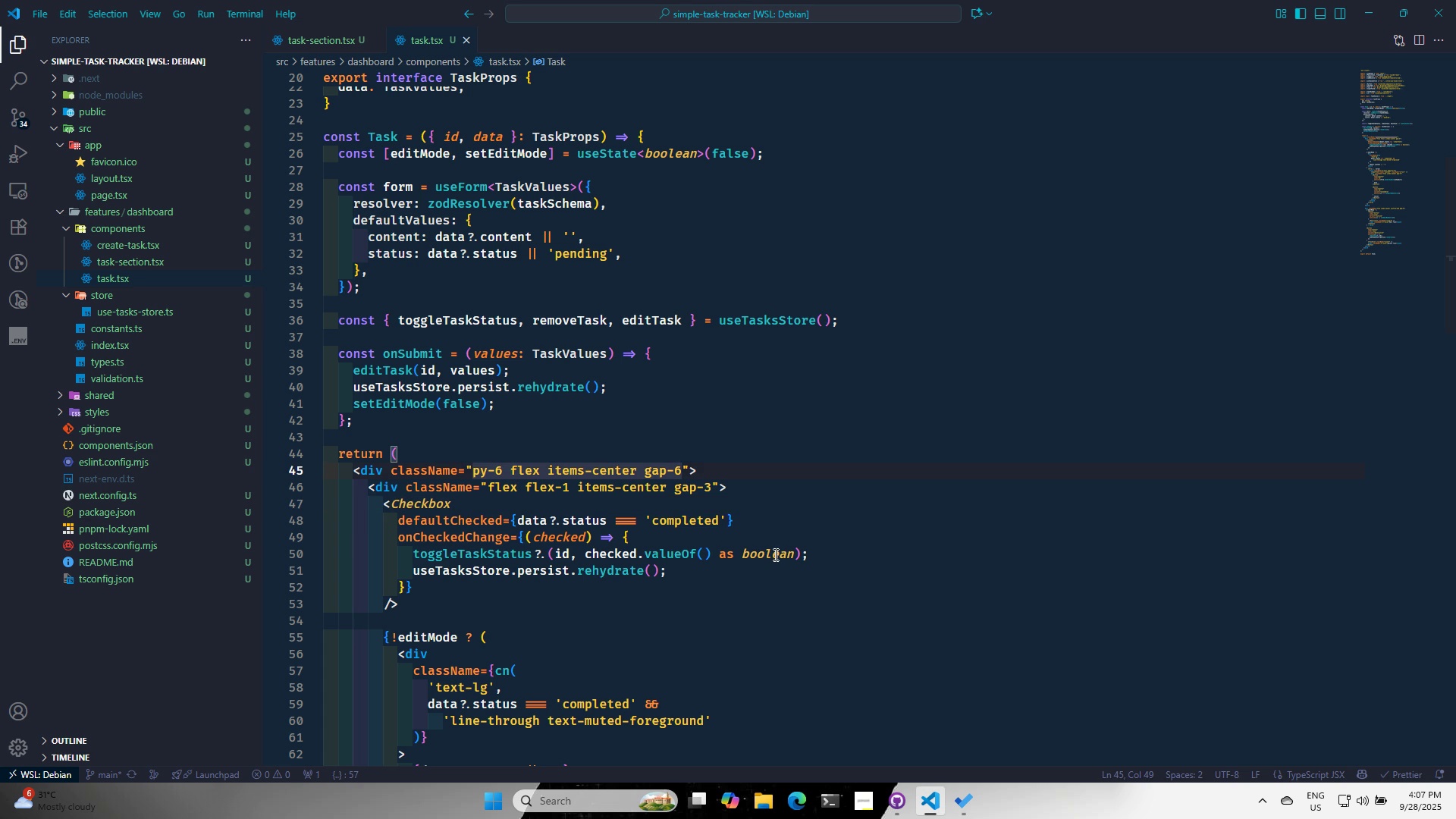 
type( border-t)
 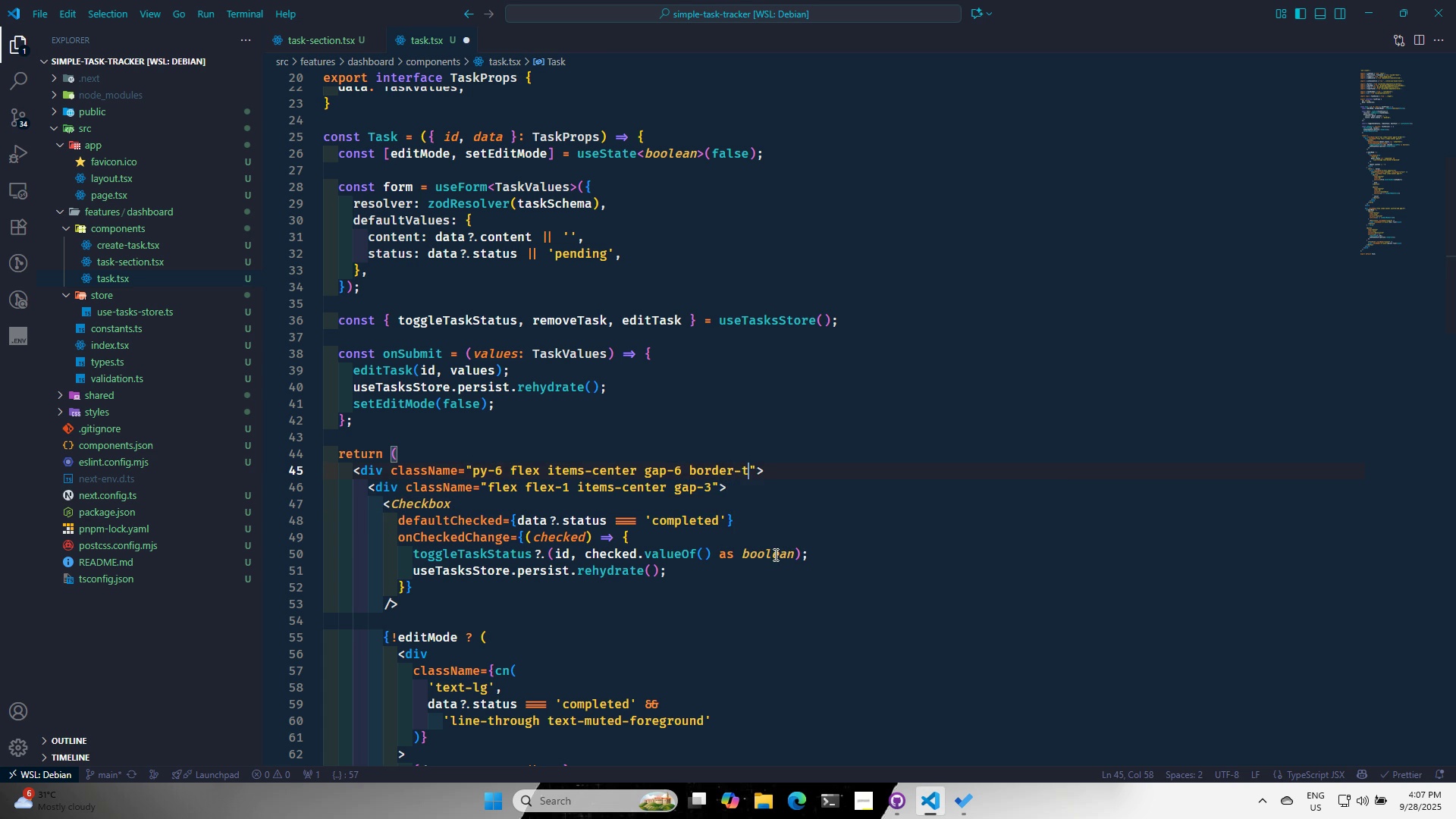 
key(Control+ControlLeft)
 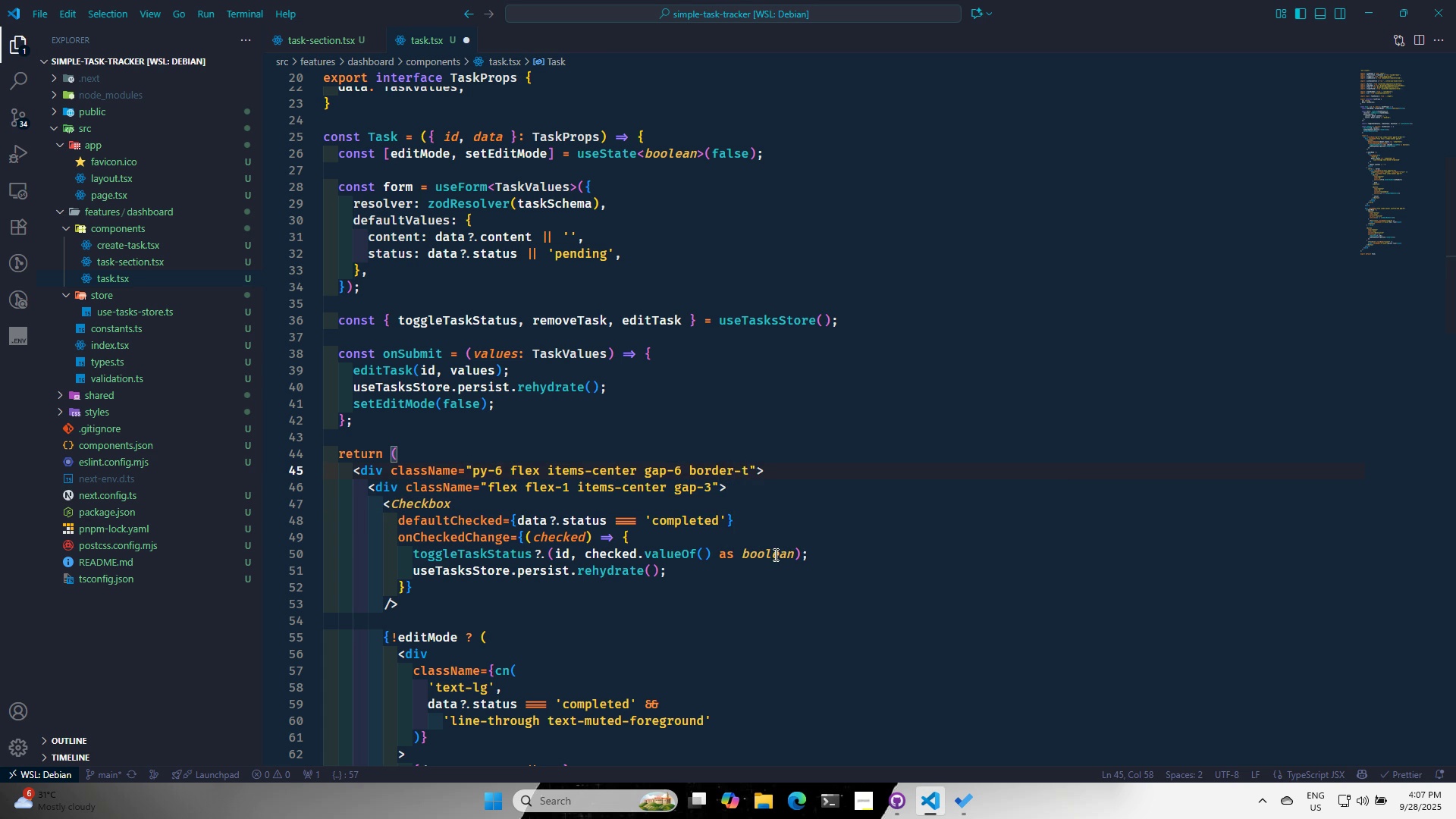 
key(Control+S)
 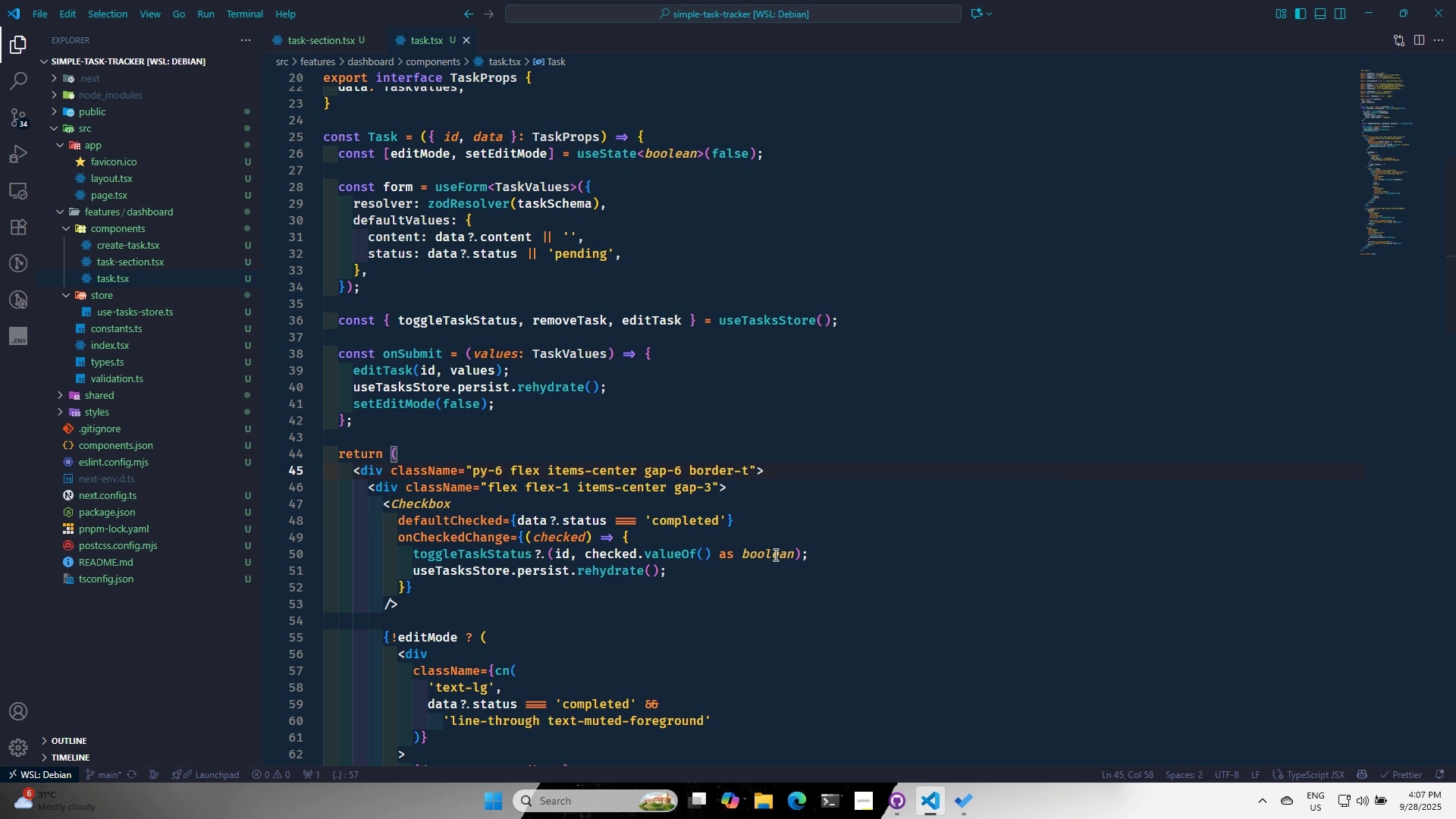 
key(Alt+Control+AltLeft)
 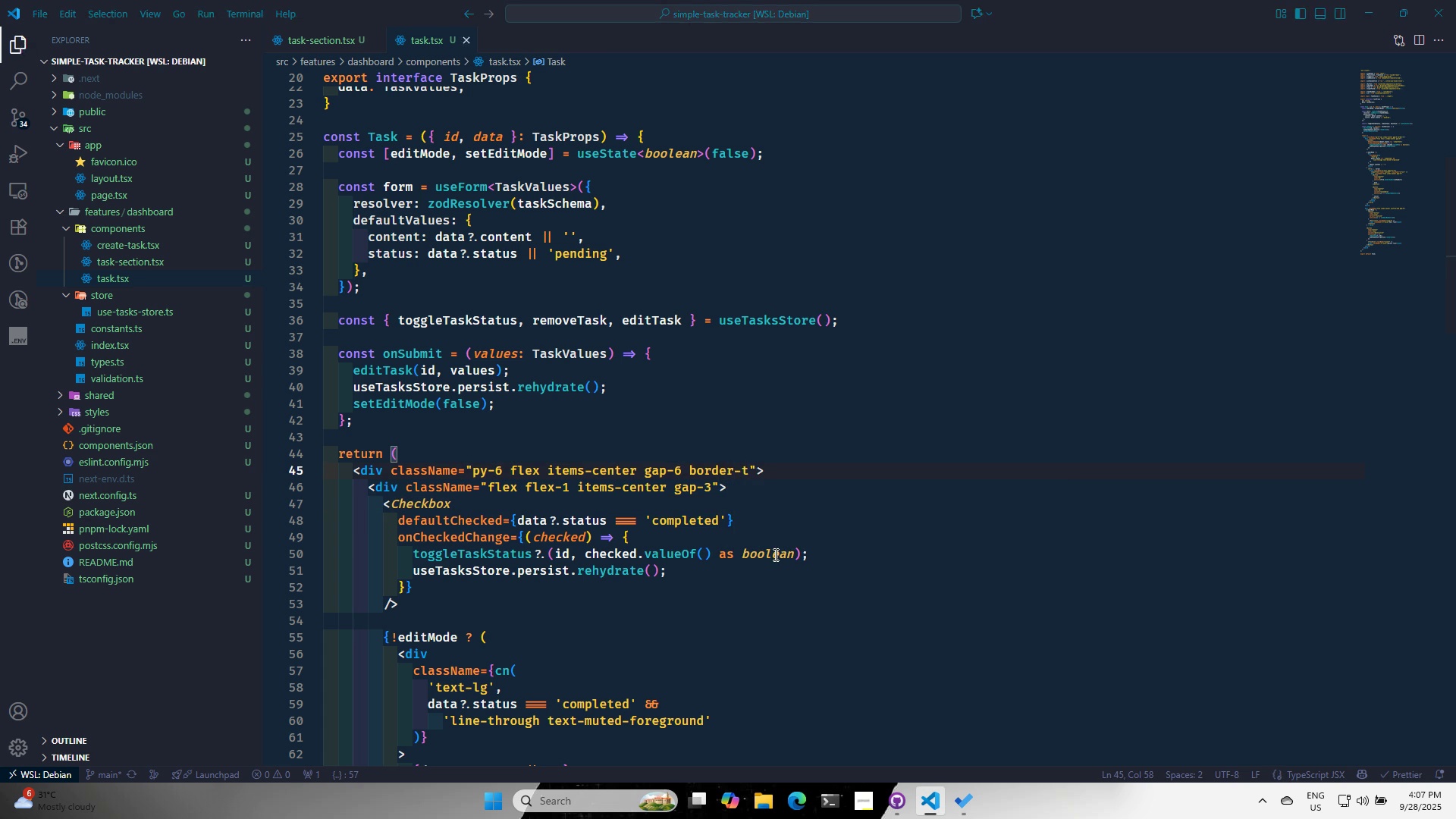 
key(Alt+Control+Tab)
 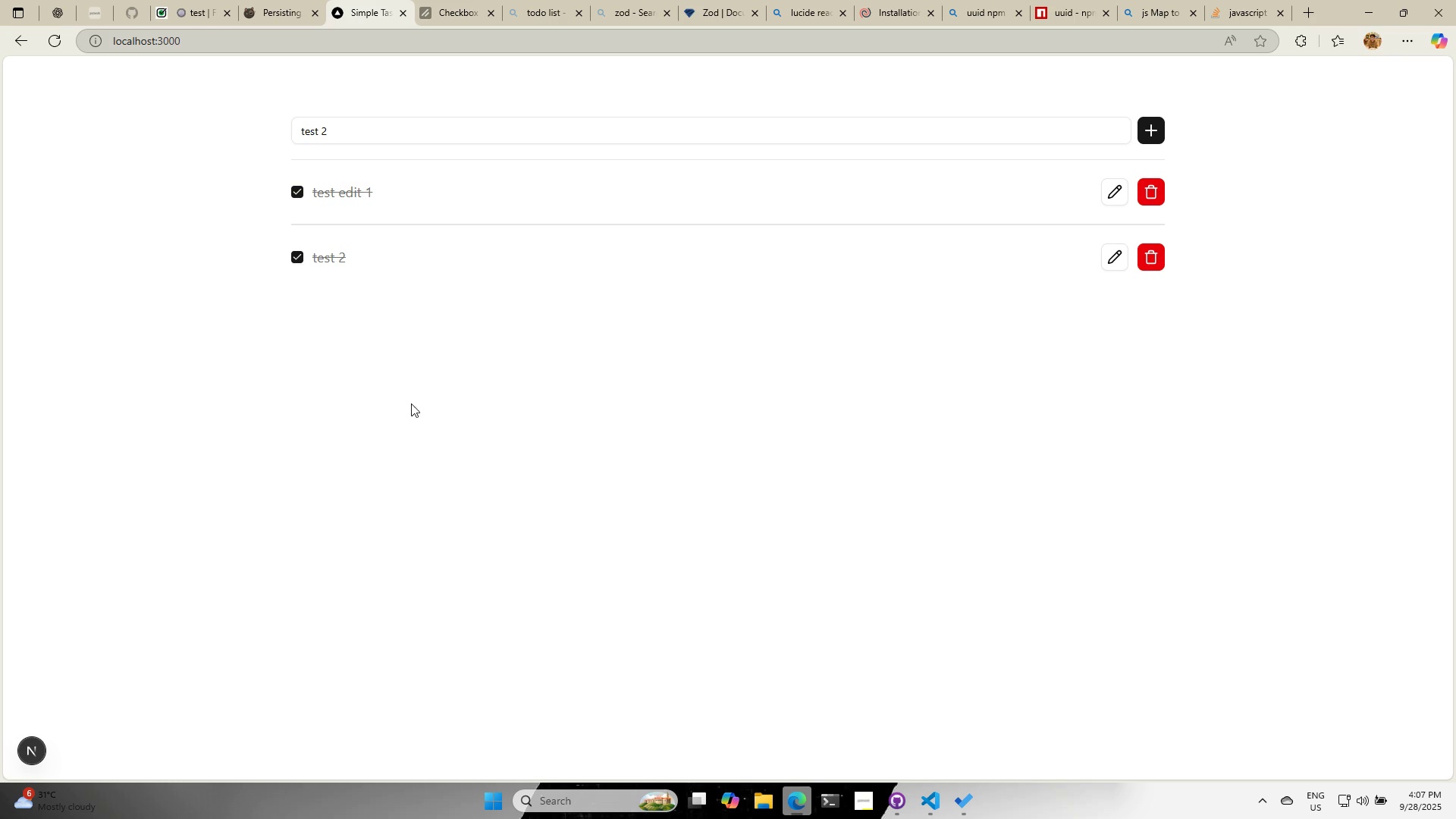 
wait(6.42)
 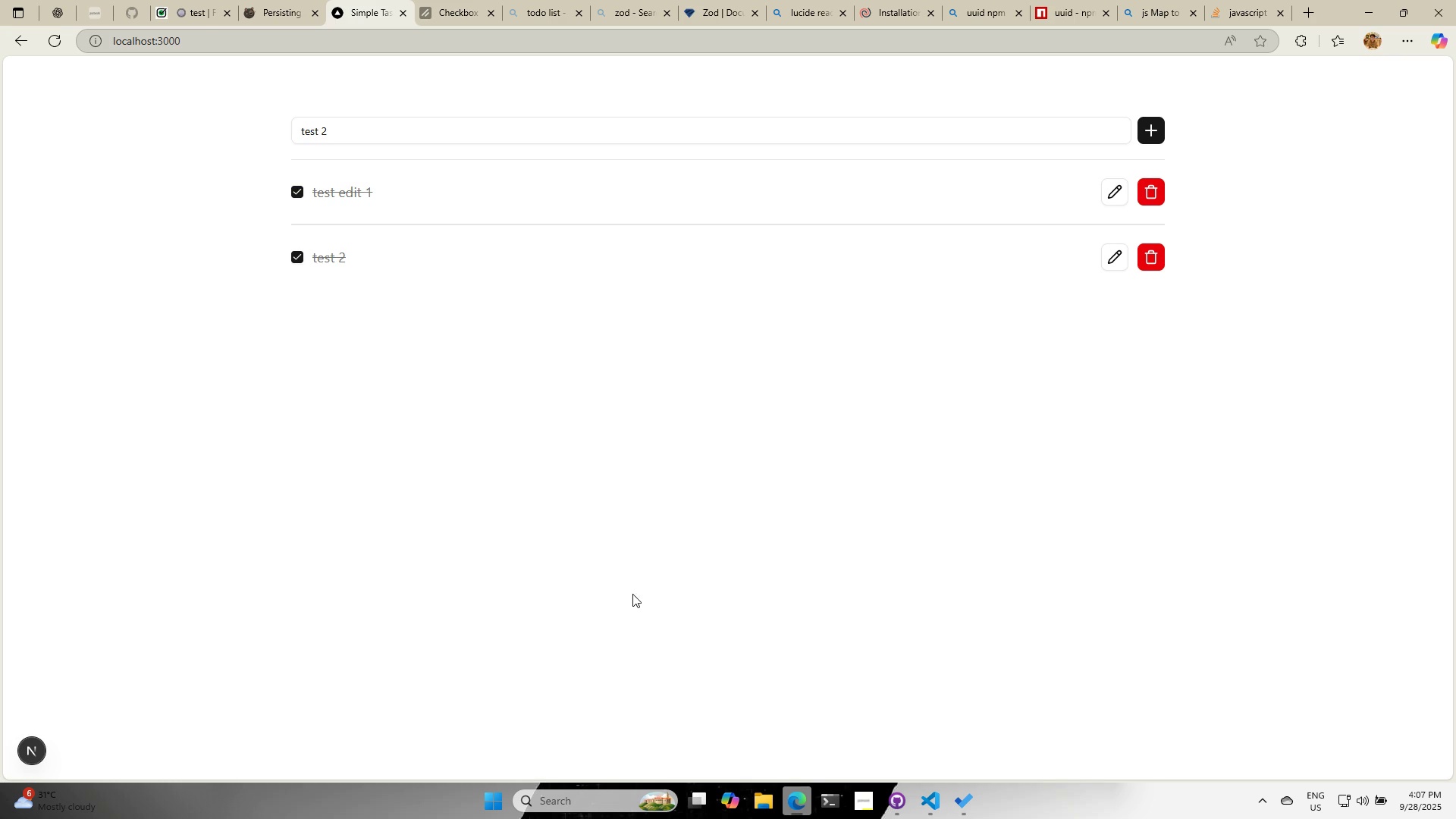 
scroll: coordinate [412, 451], scroll_direction: up, amount: 2.0
 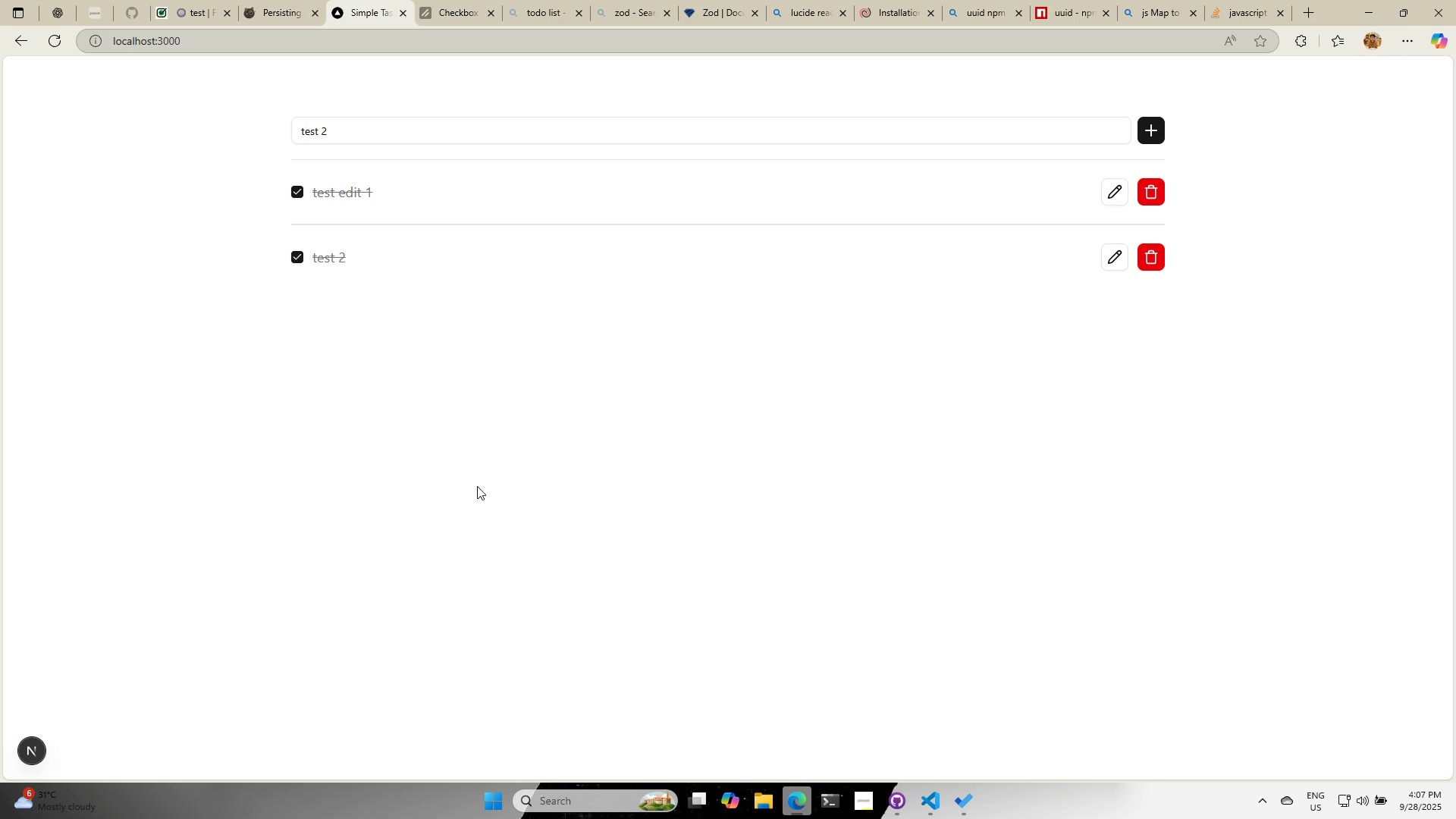 
key(Alt+AltLeft)
 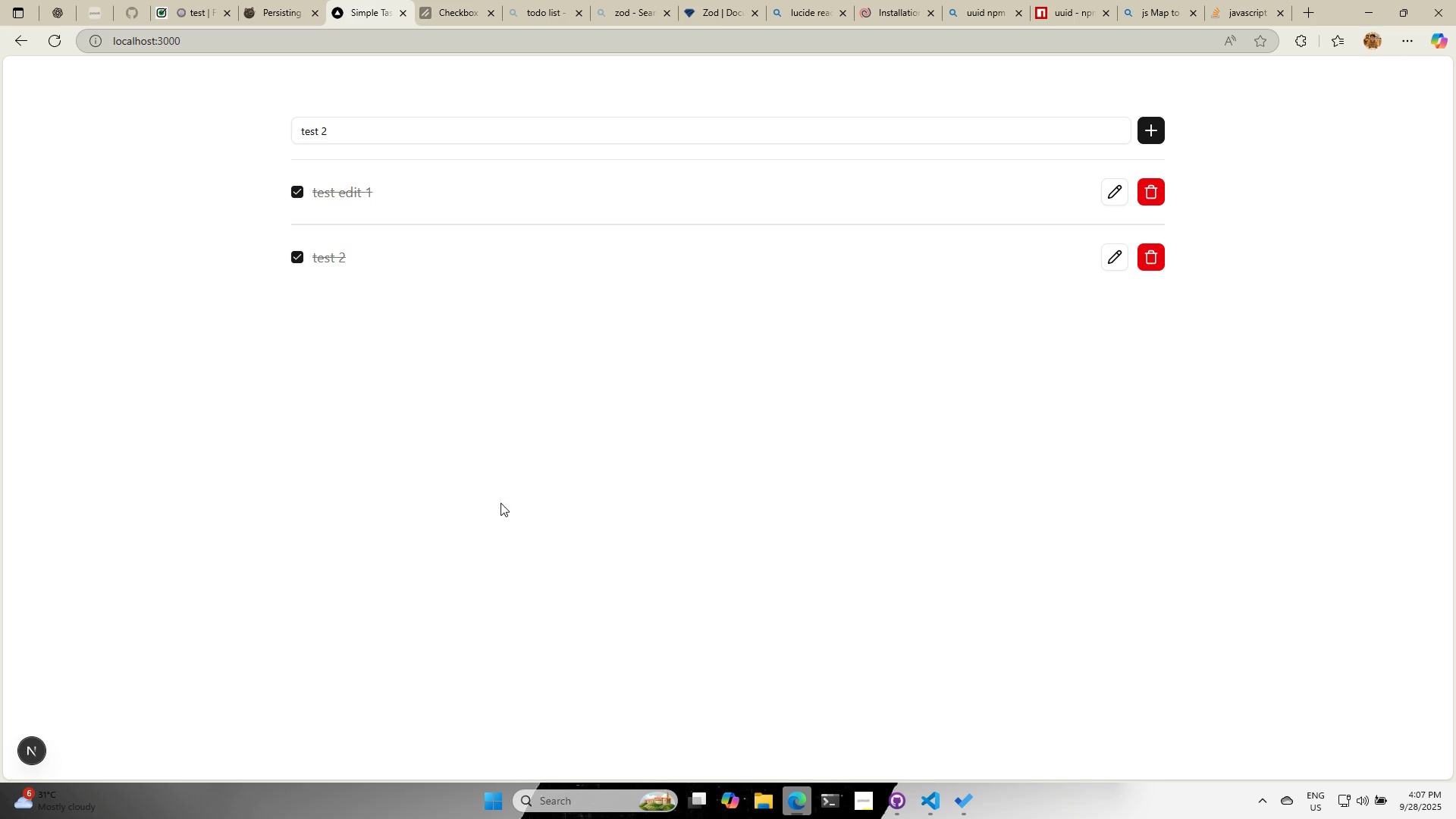 
key(Alt+Tab)
 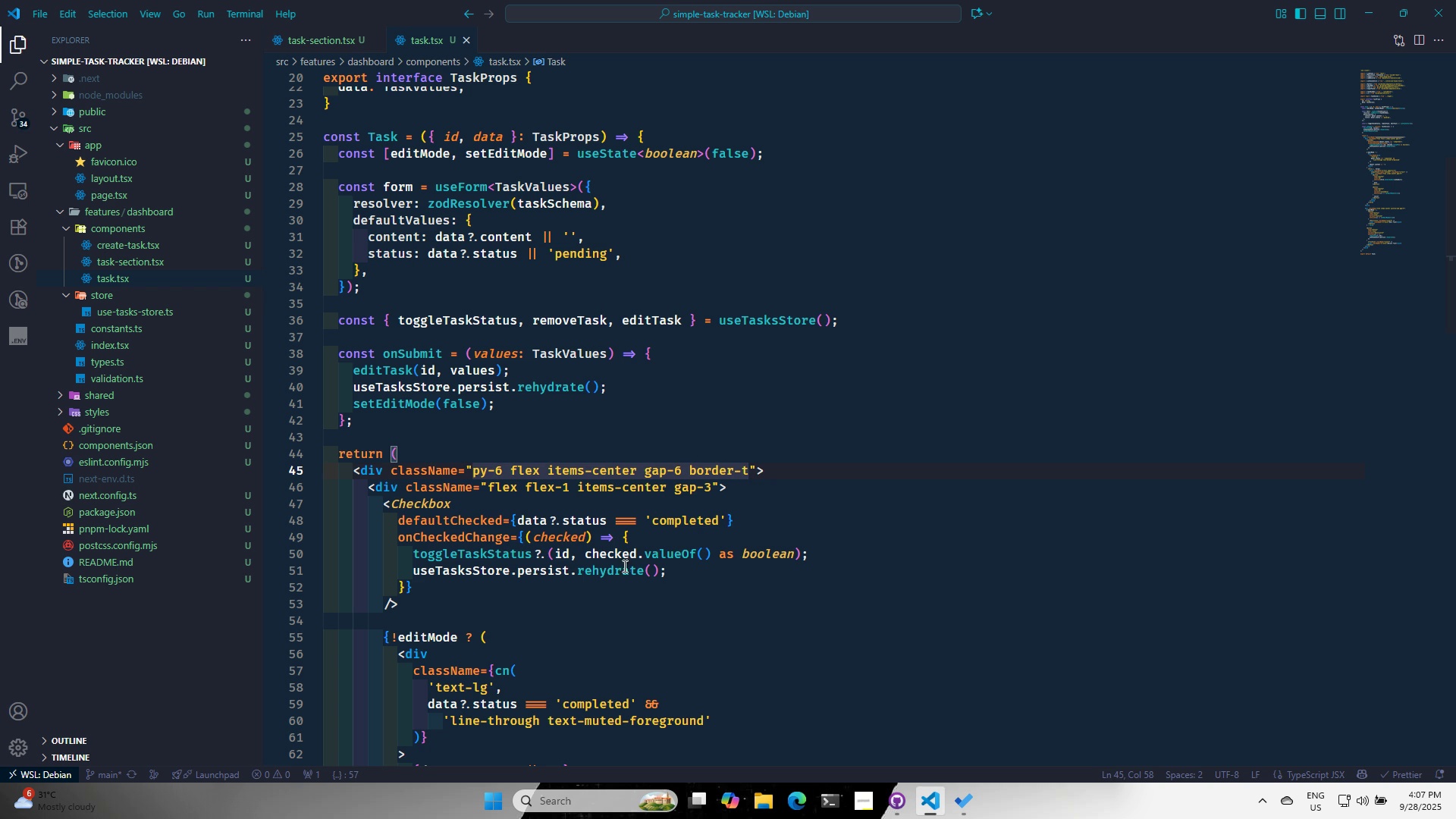 
mouse_move([626, 555])
 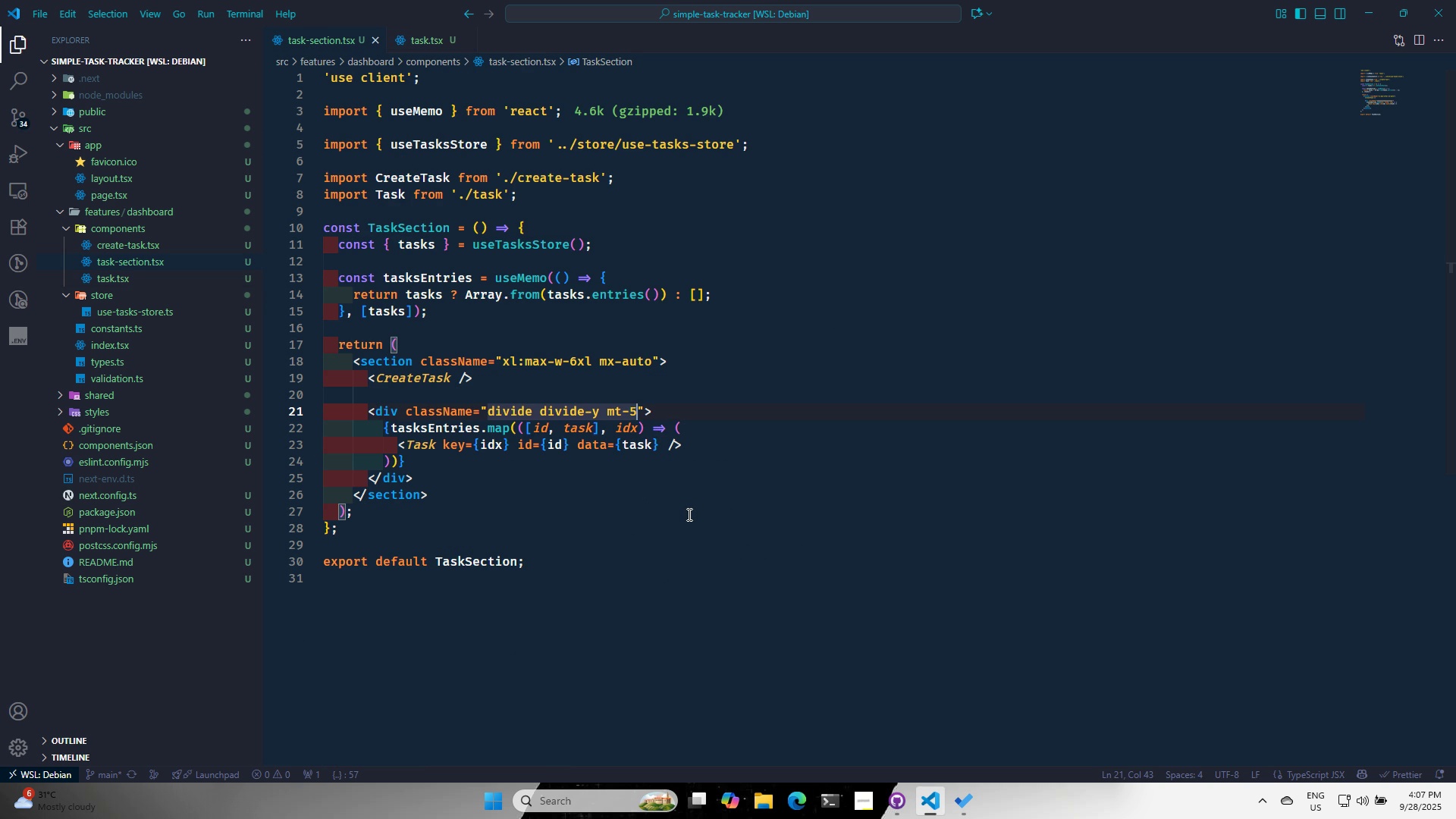 
wait(9.72)
 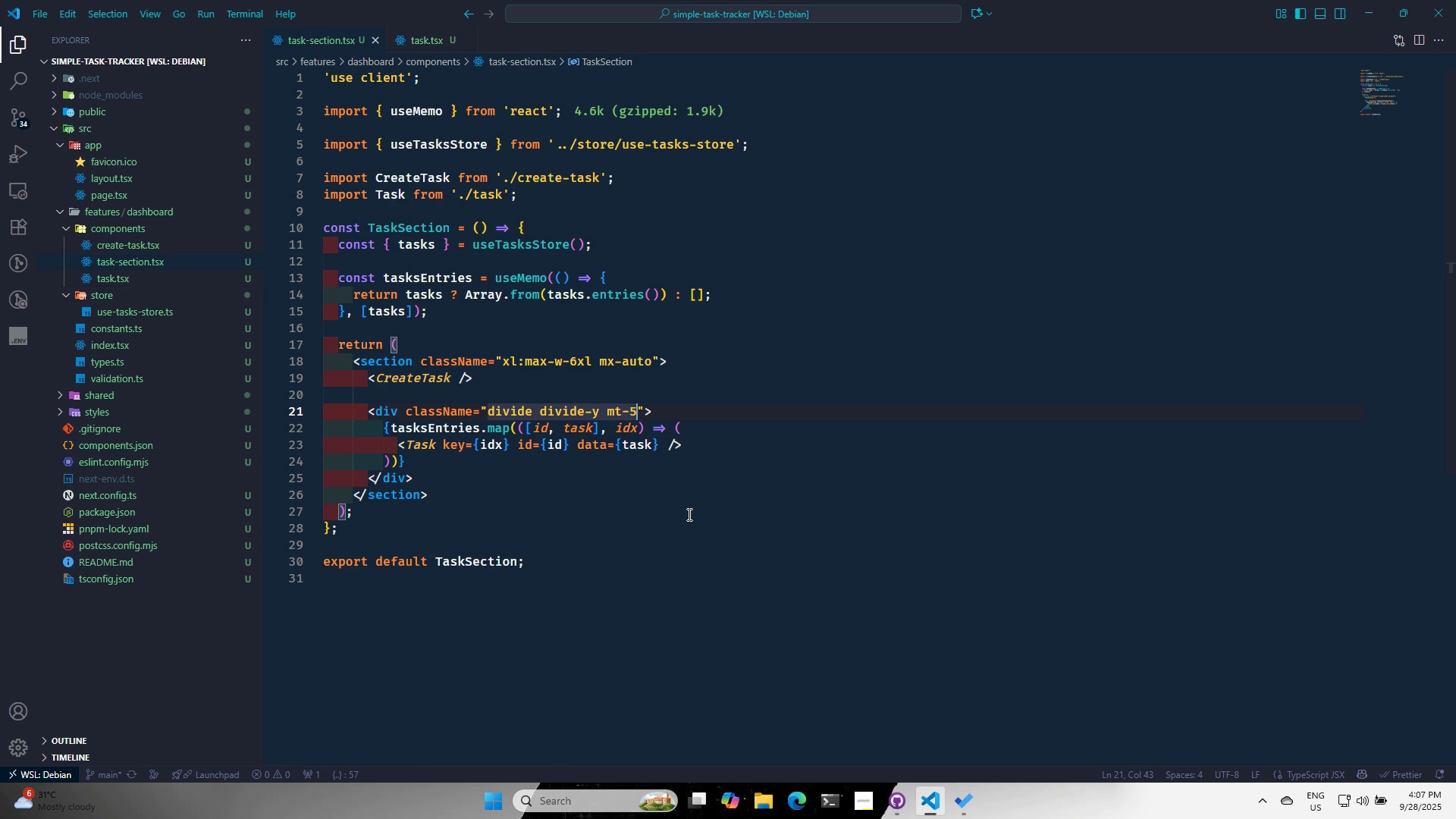 
key(Backspace)
 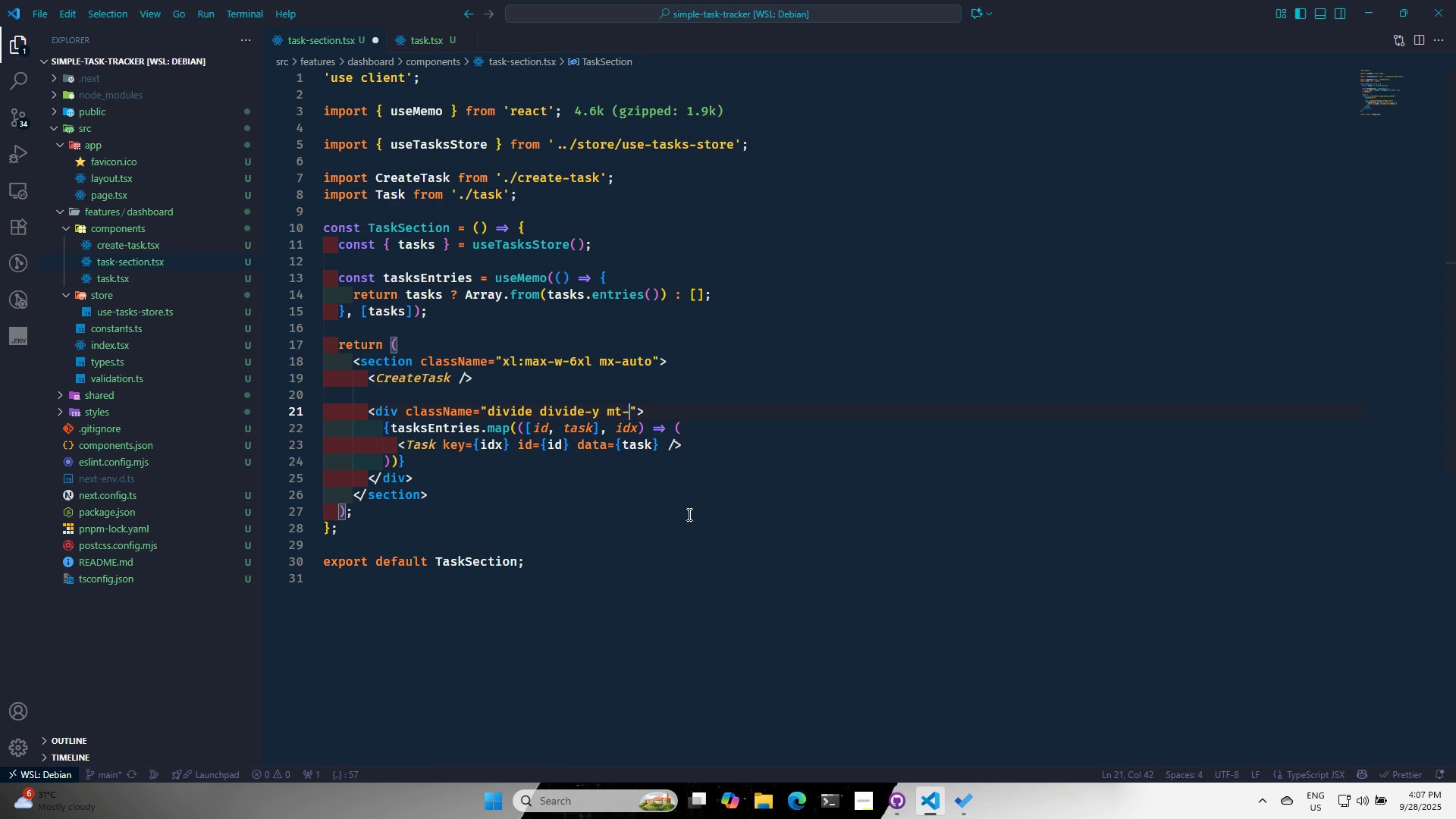 
key(Backspace)
 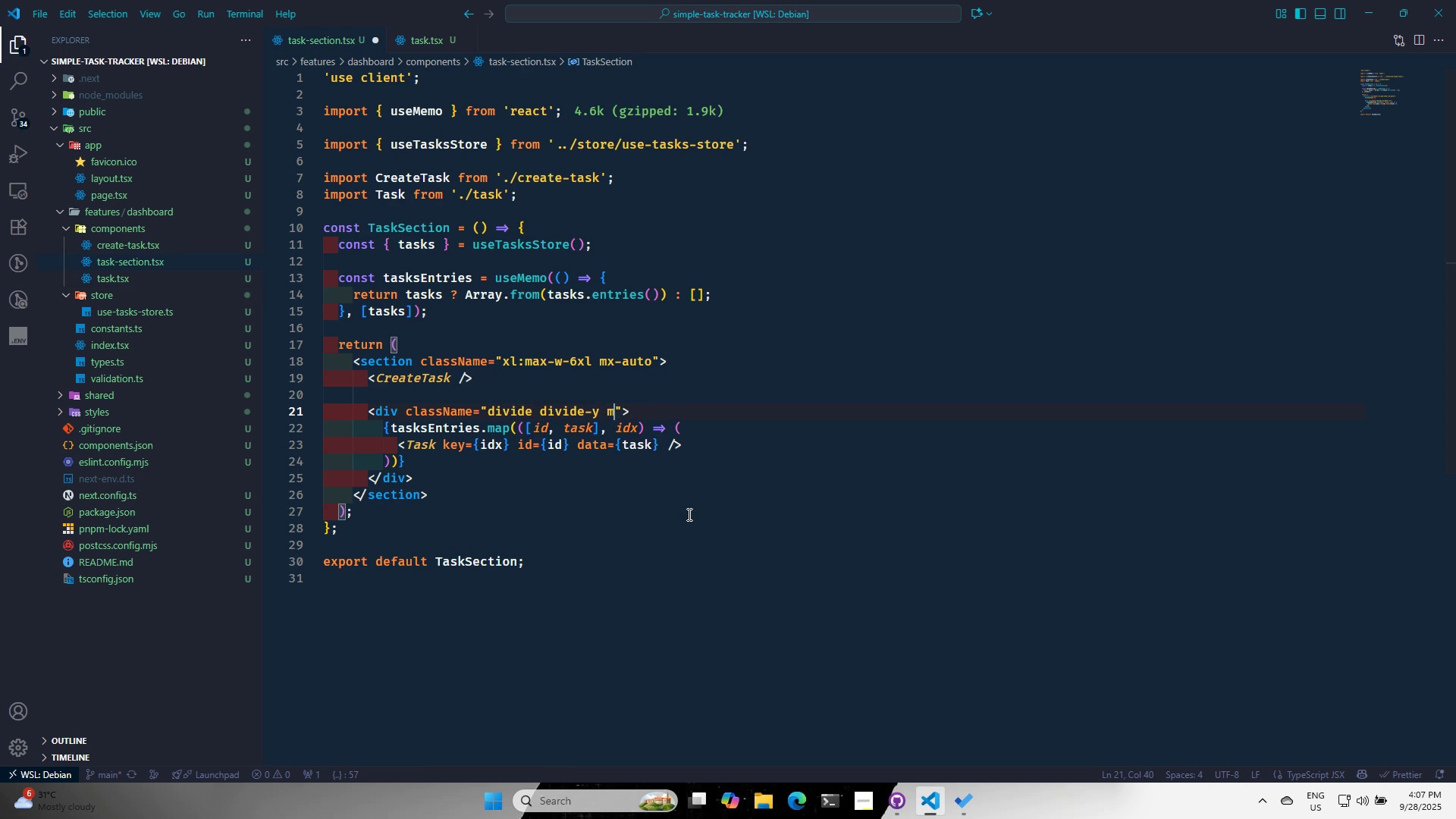 
key(Backspace)
 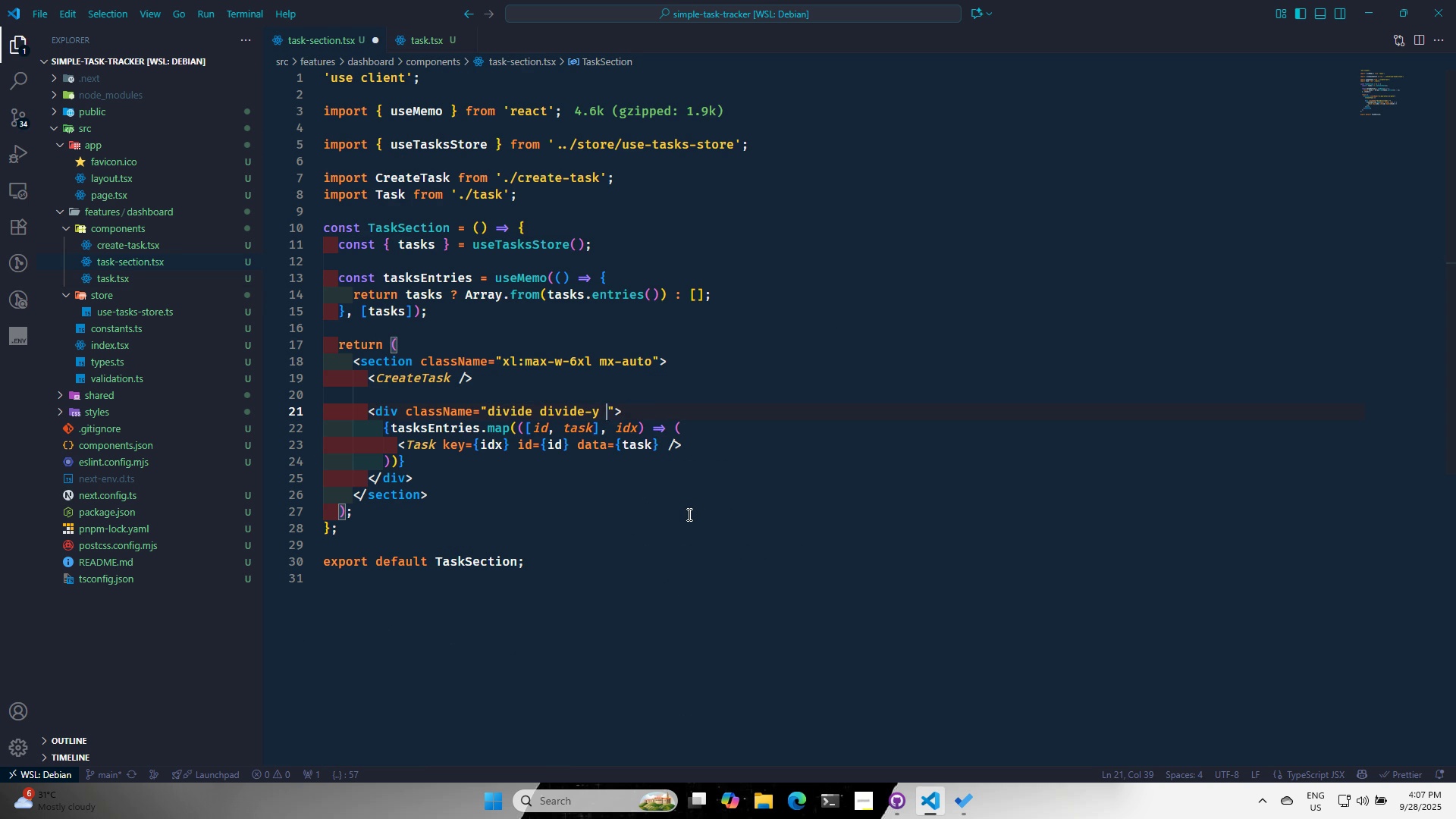 
key(Backspace)
 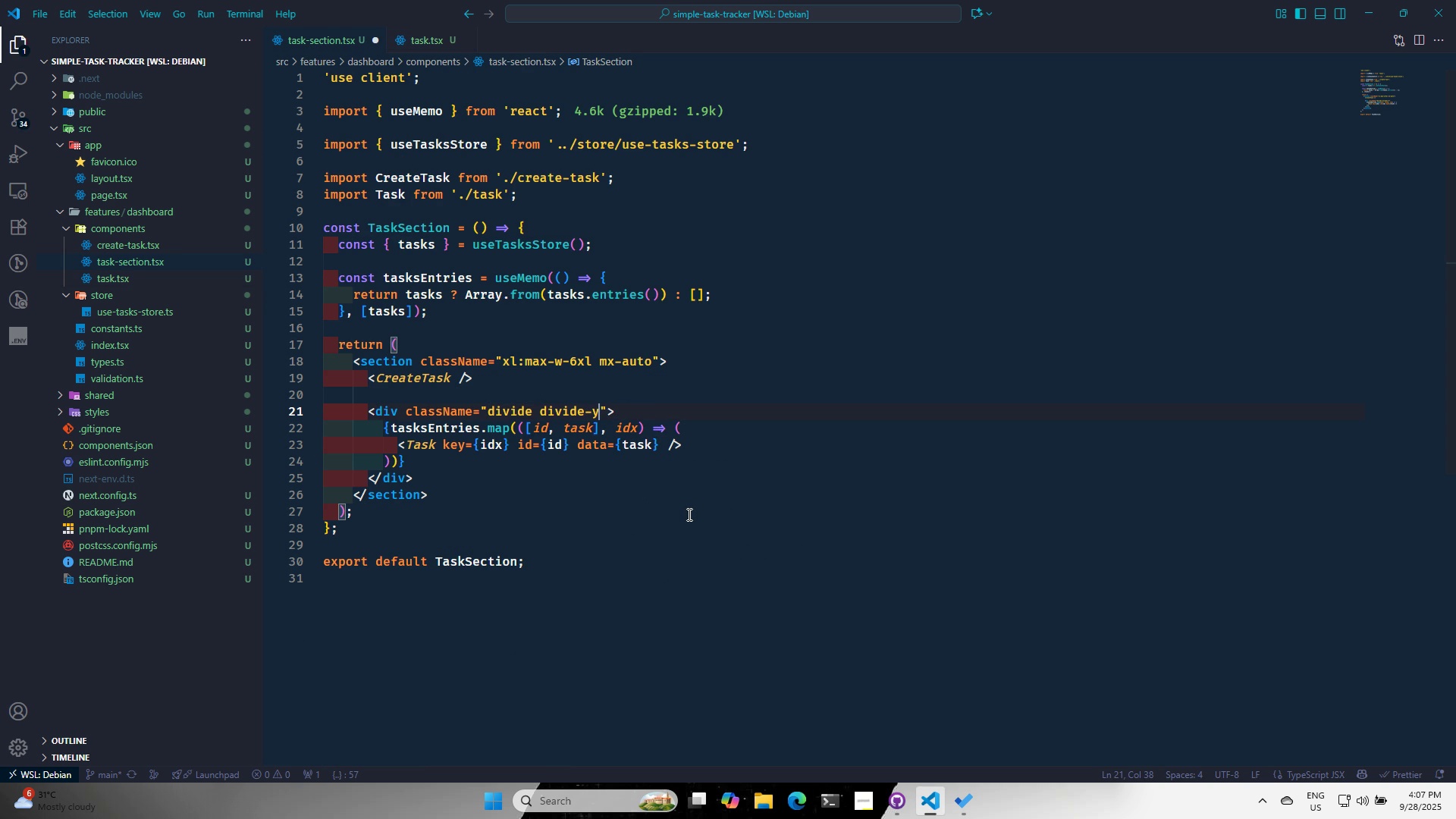 
key(Backspace)